 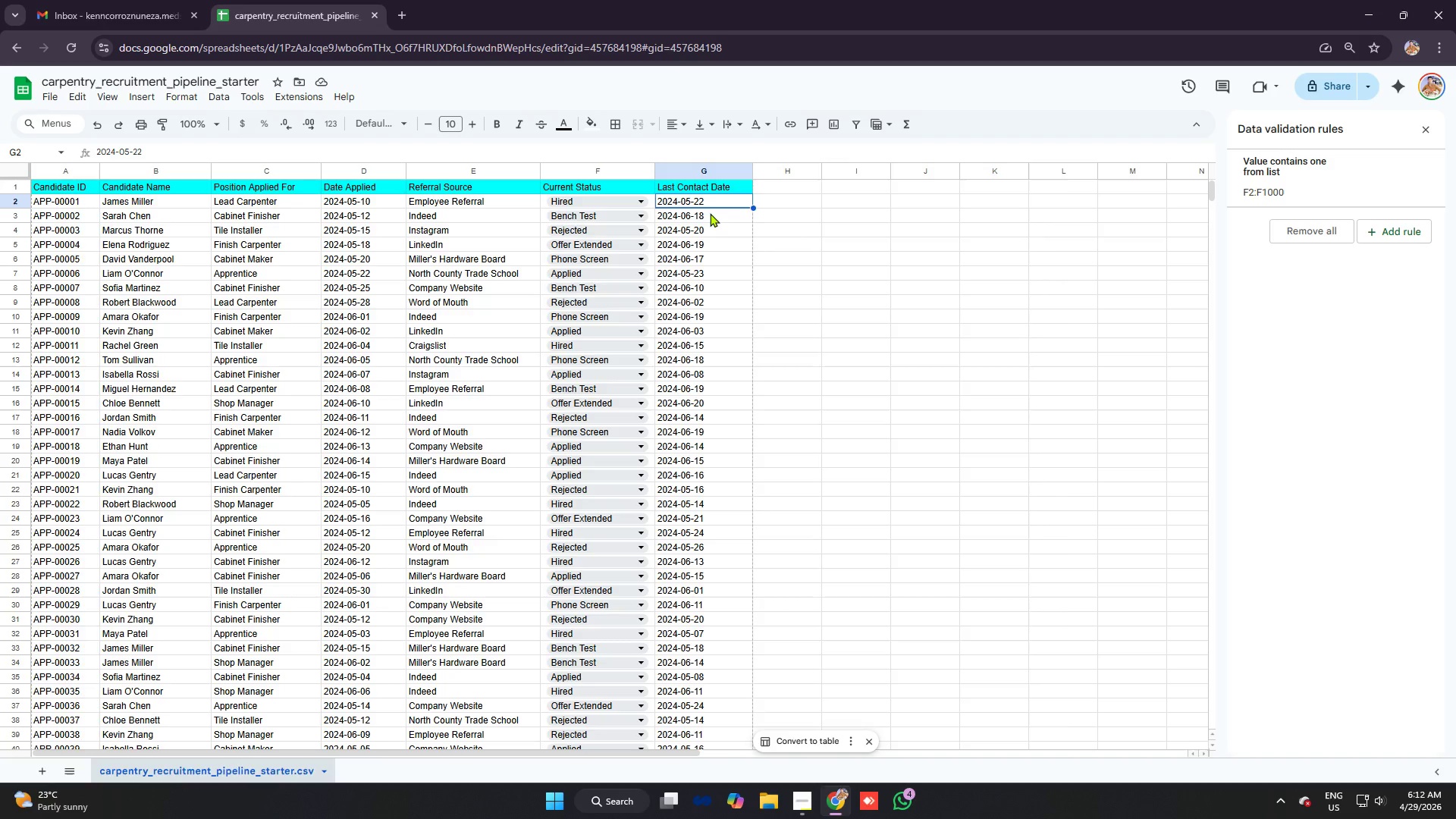 
left_click([359, 218])
 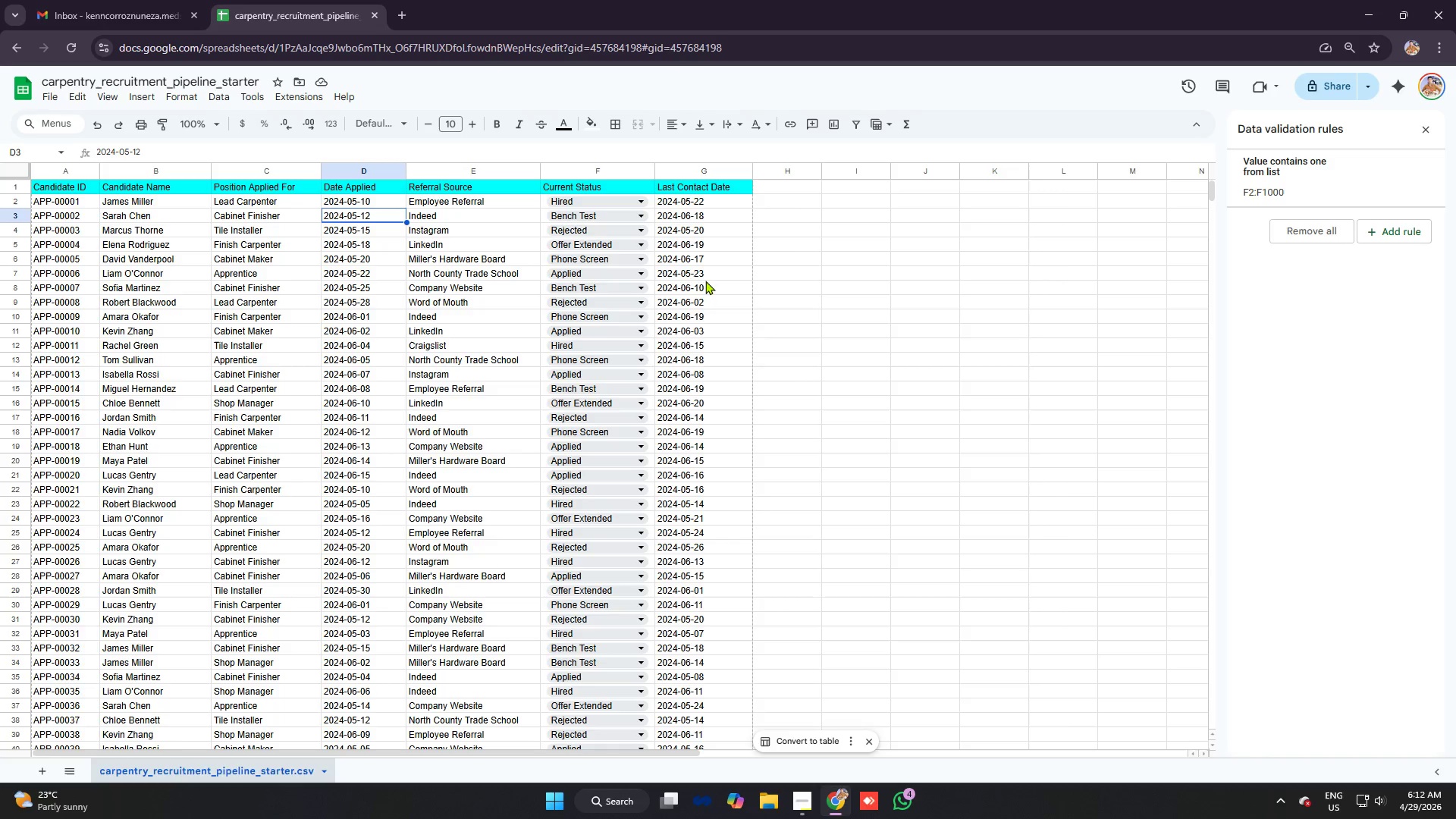 
left_click([704, 213])
 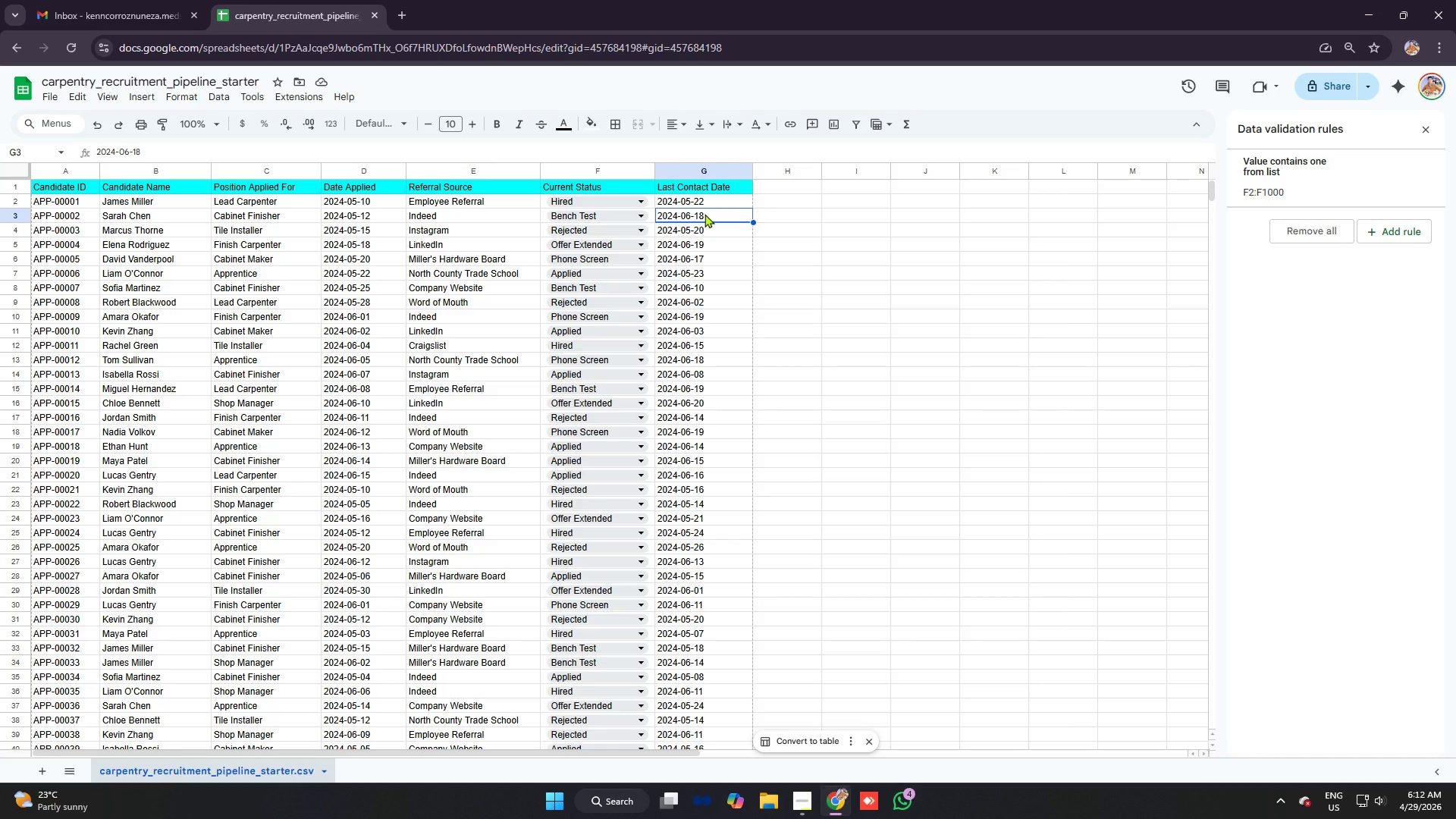 
key(Alt+AltLeft)
 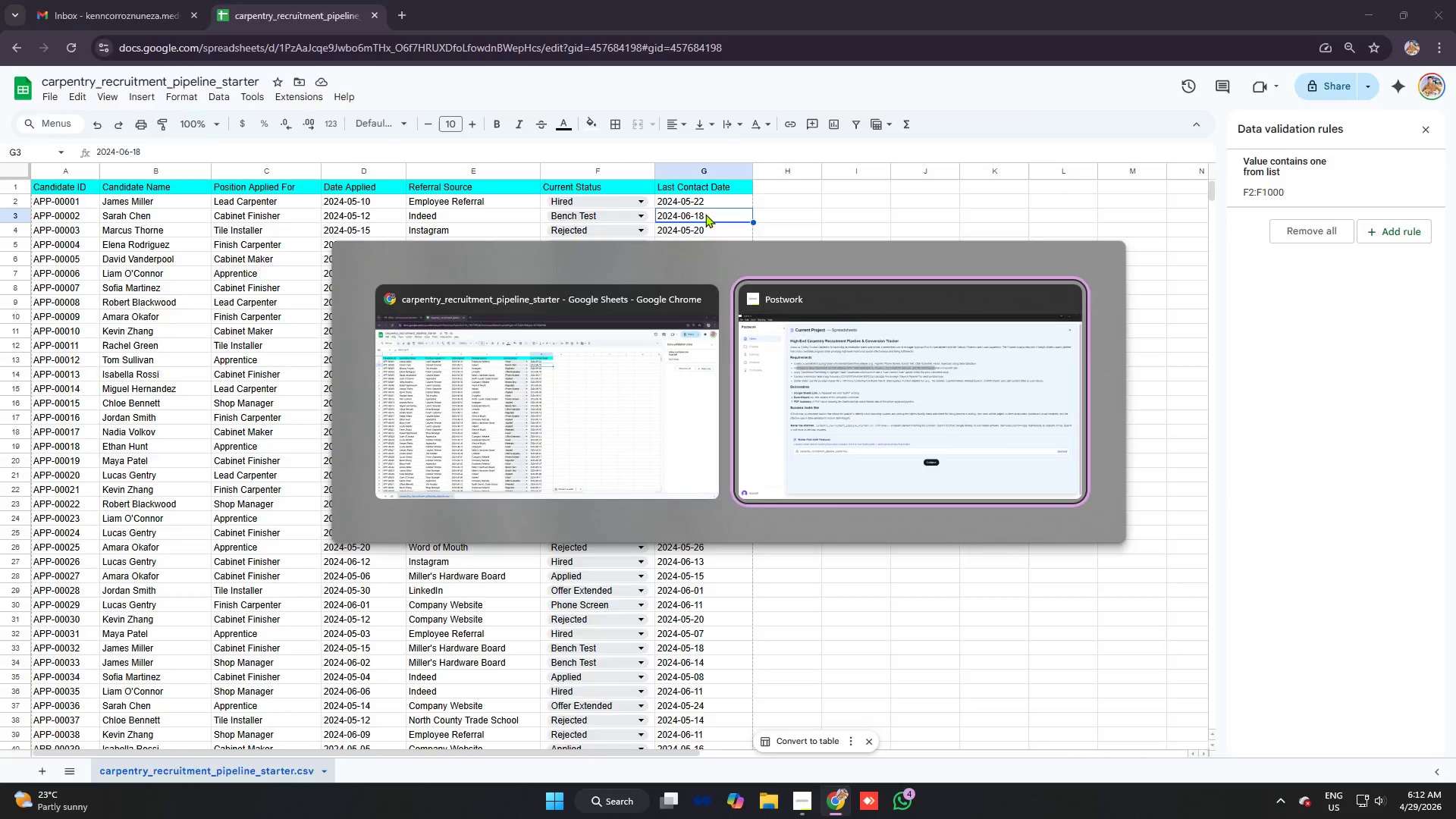 
key(Alt+Tab)